 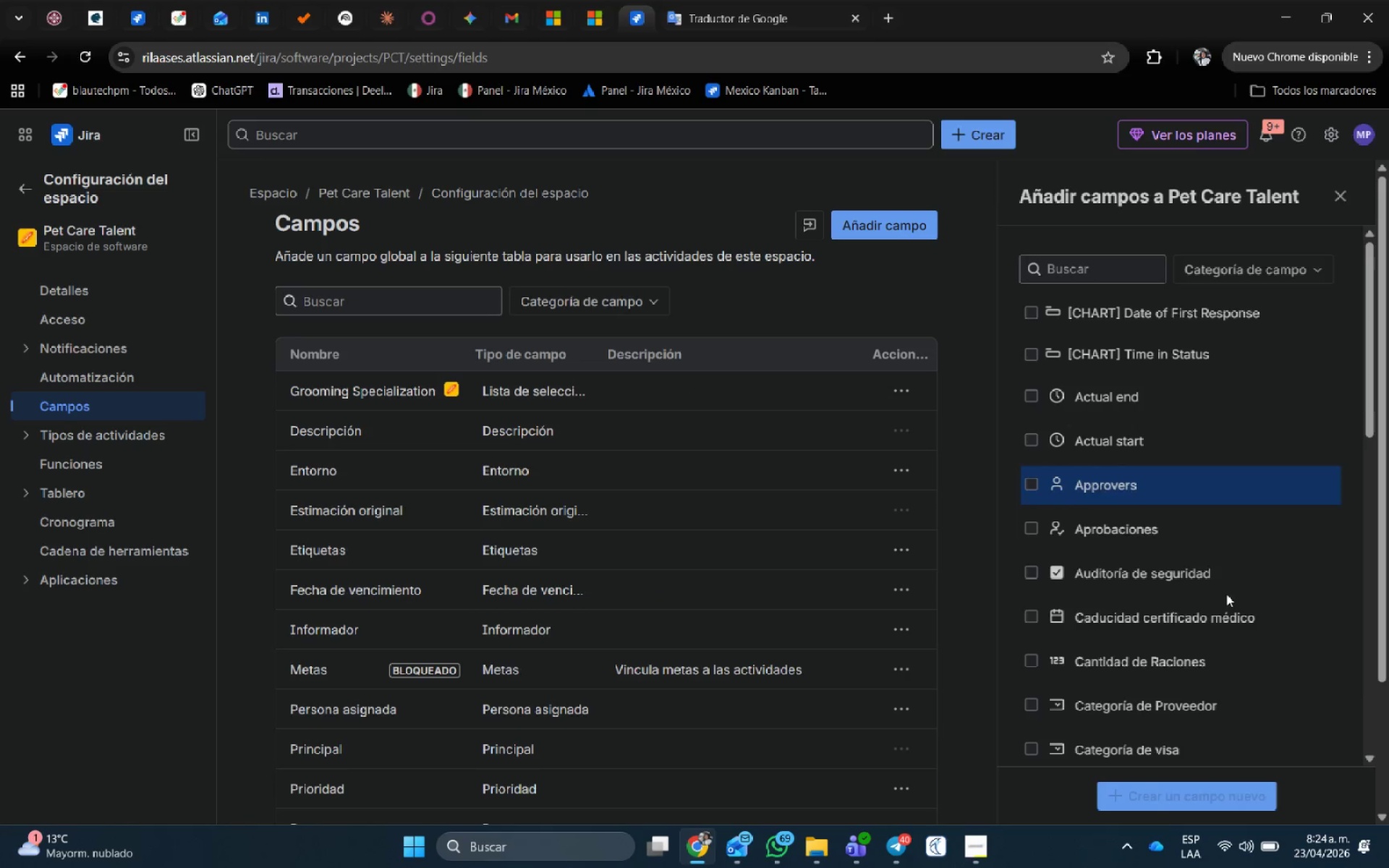 
left_click([1259, 796])
 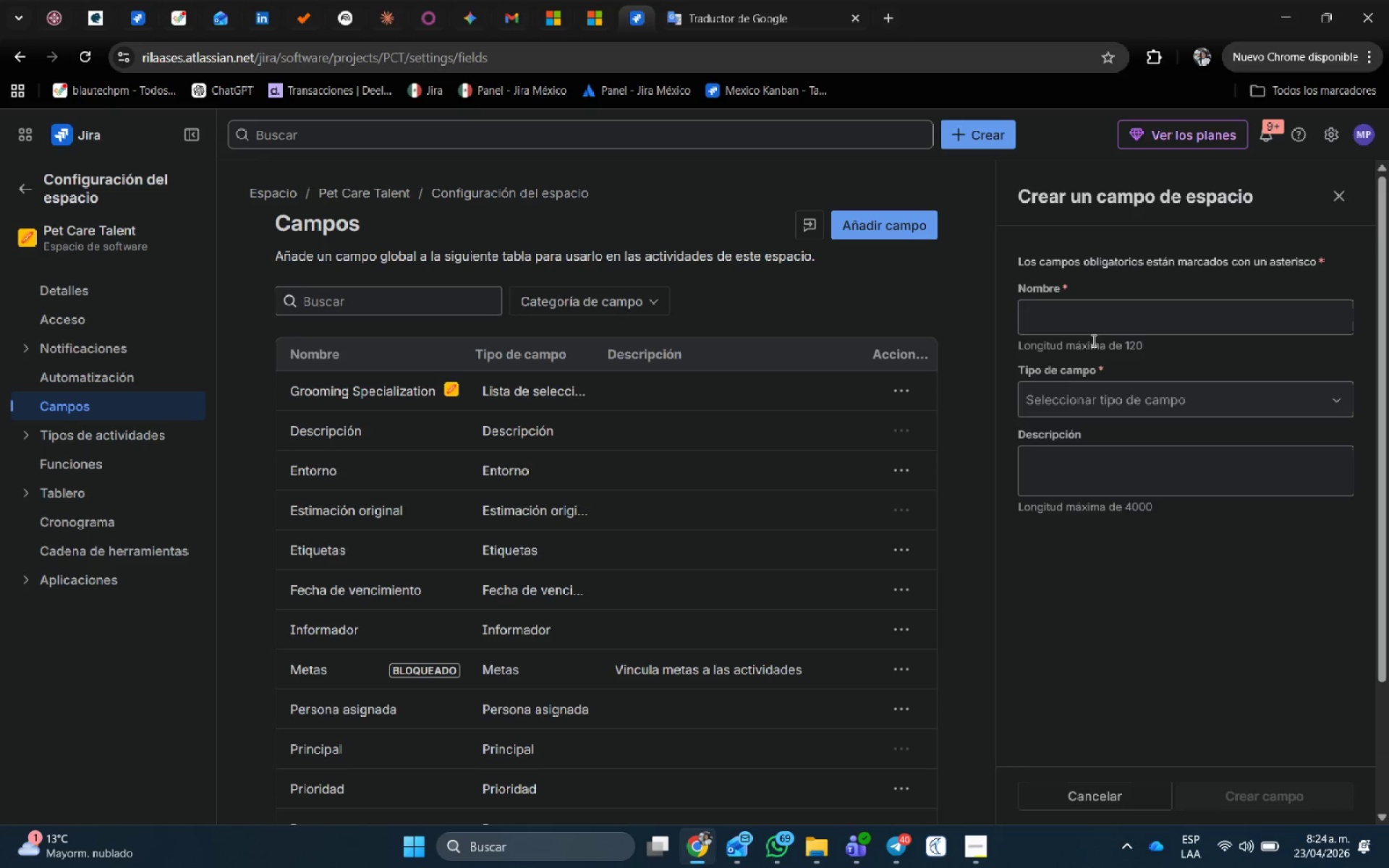 
left_click([1088, 313])
 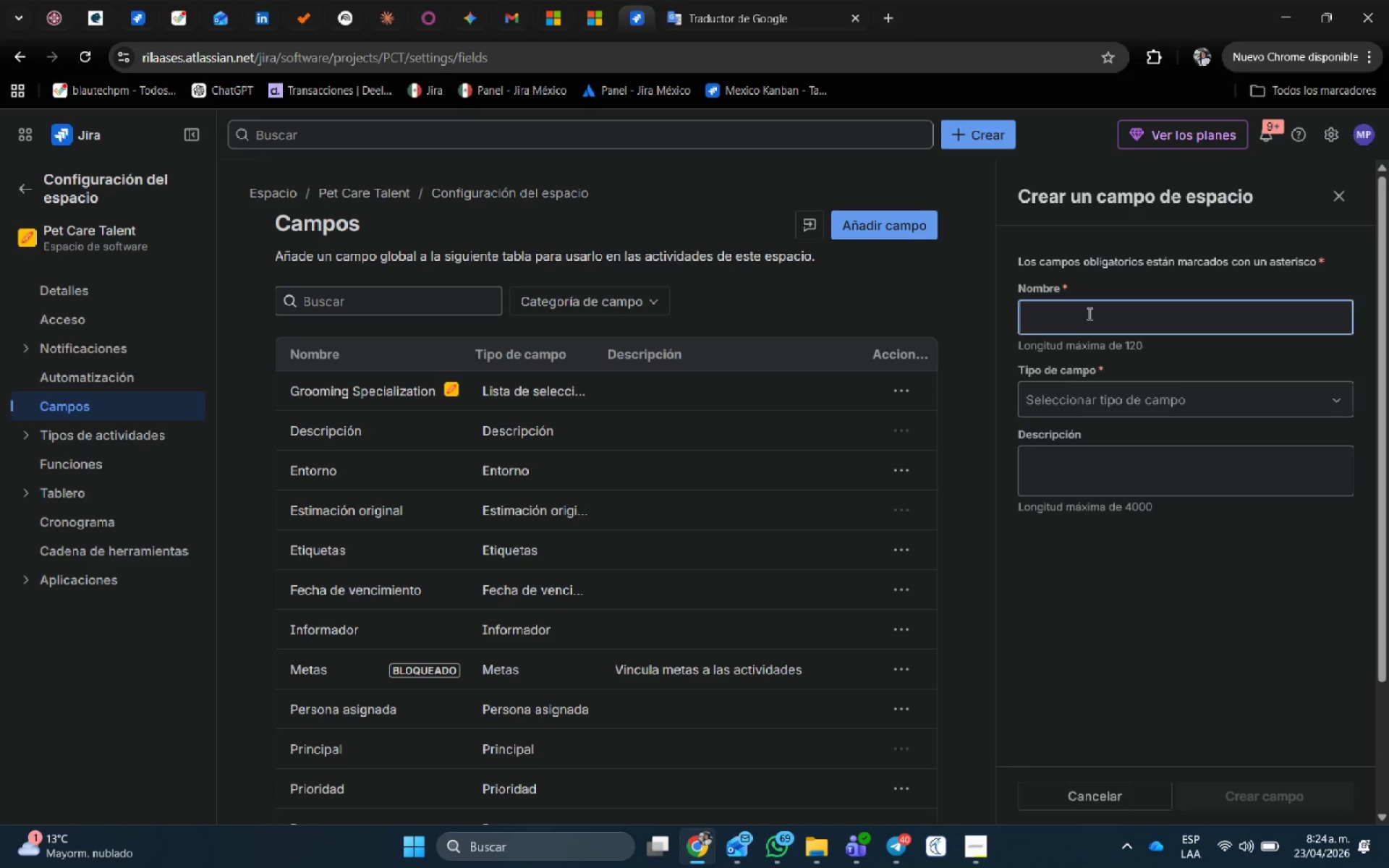 
type(Years of Experience)
 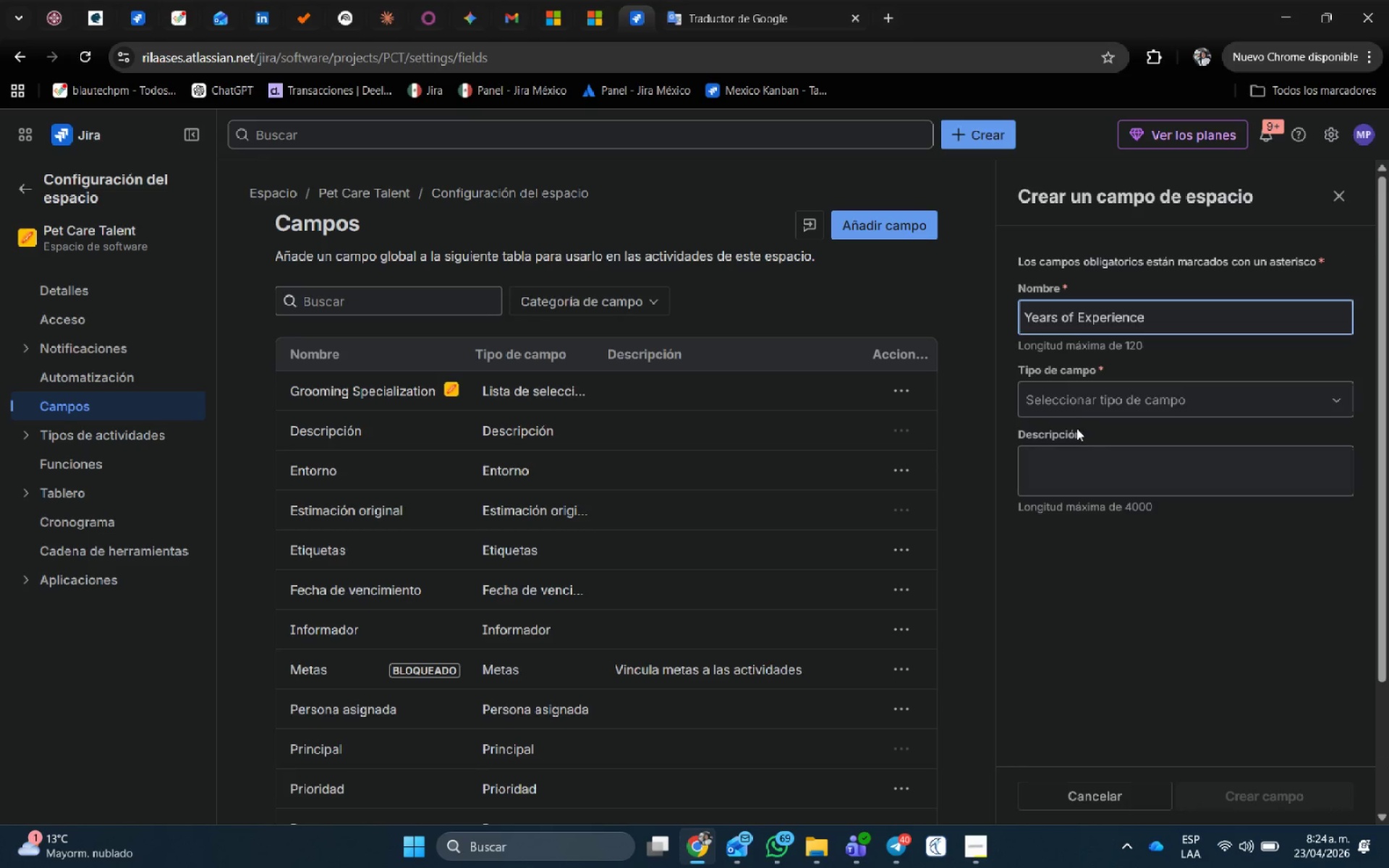 
left_click([1086, 393])
 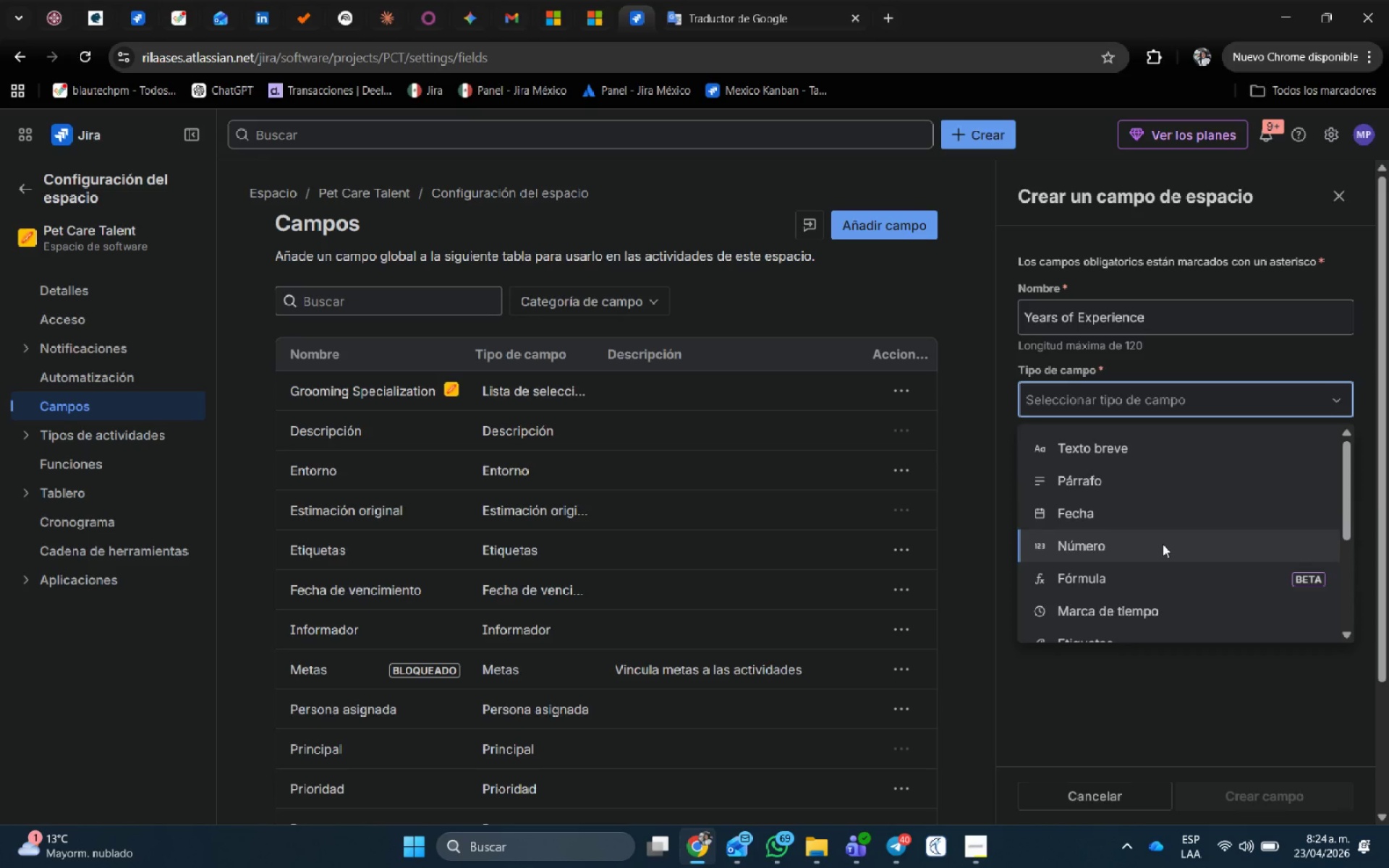 
left_click([1126, 554])
 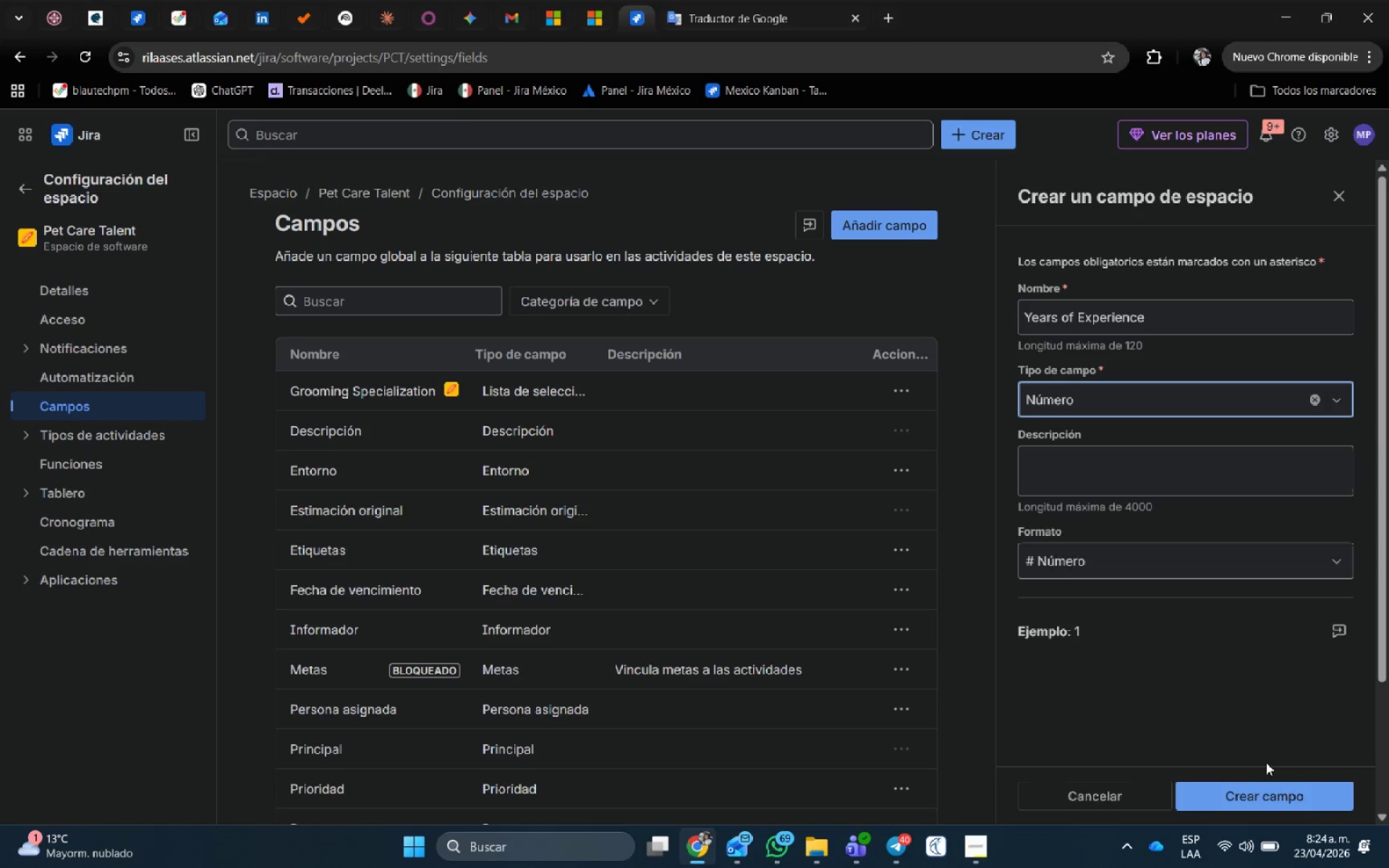 
left_click([1267, 787])
 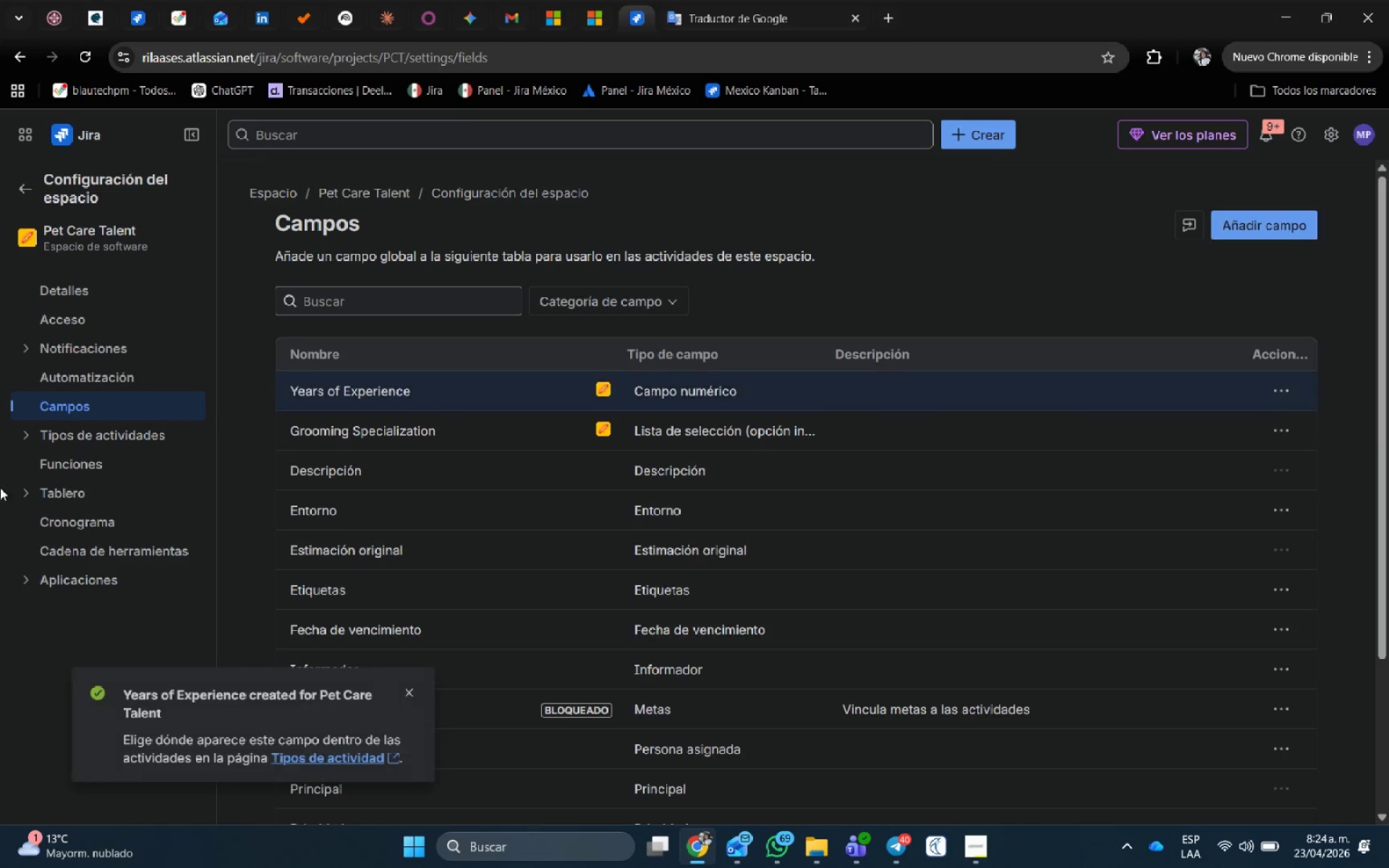 
key(Alt+AltLeft)
 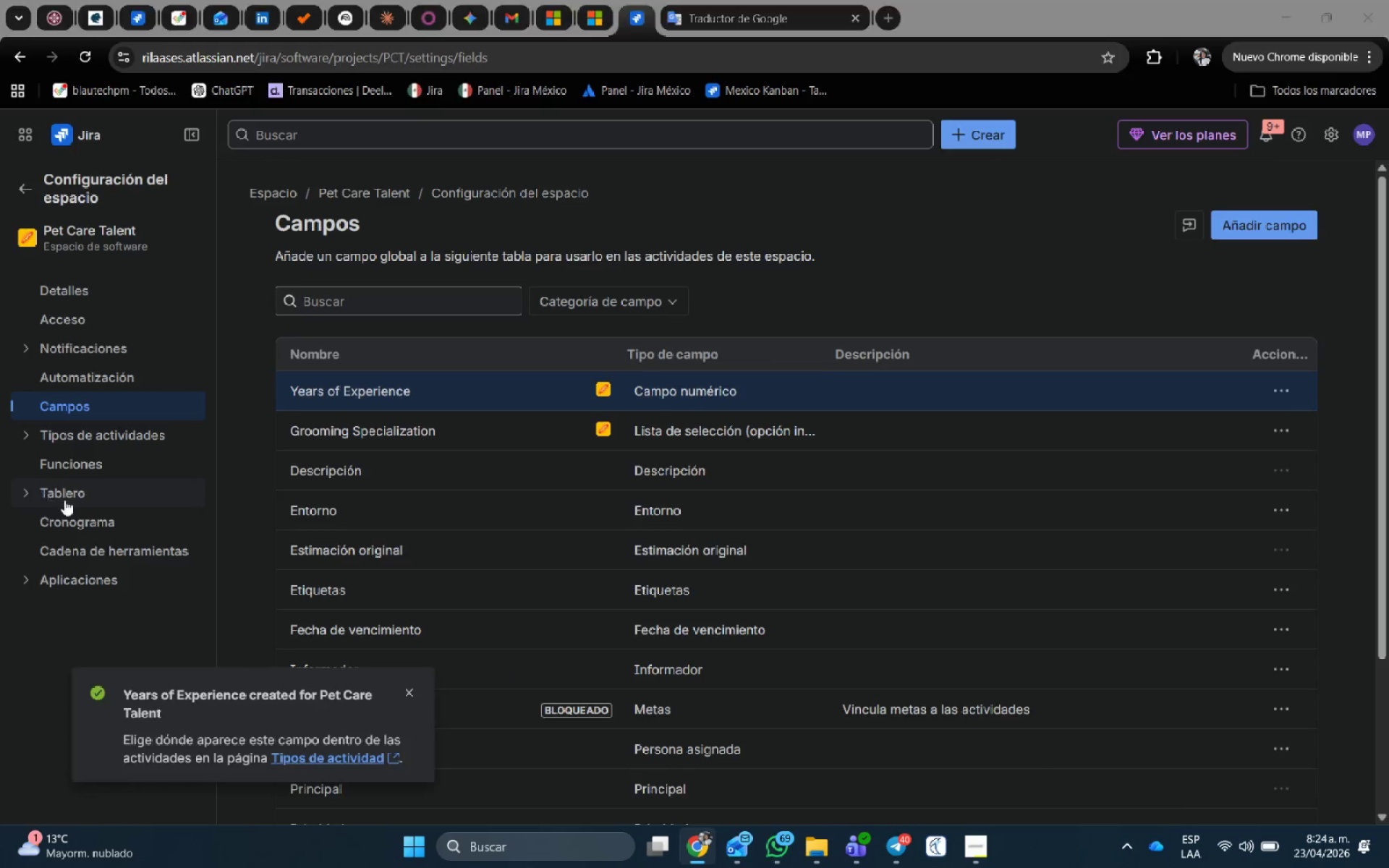 
key(Alt+Tab)